 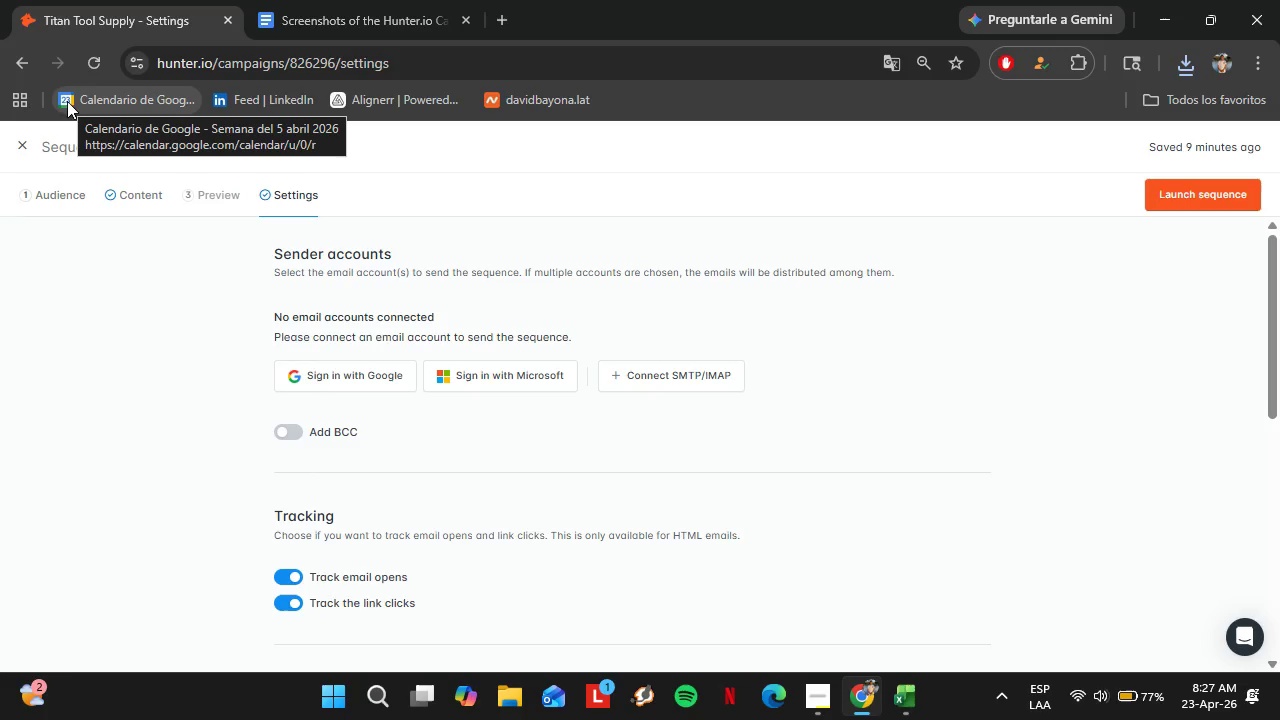 
left_click([116, 26])
 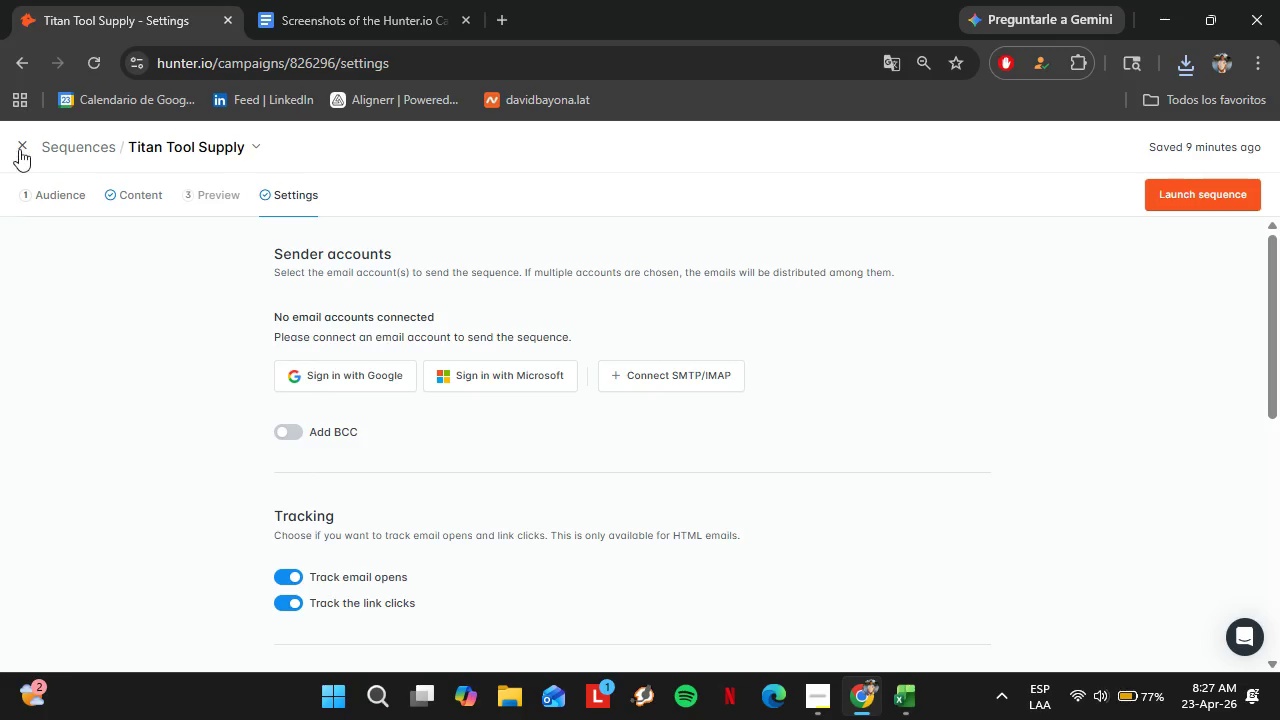 
left_click([21, 148])
 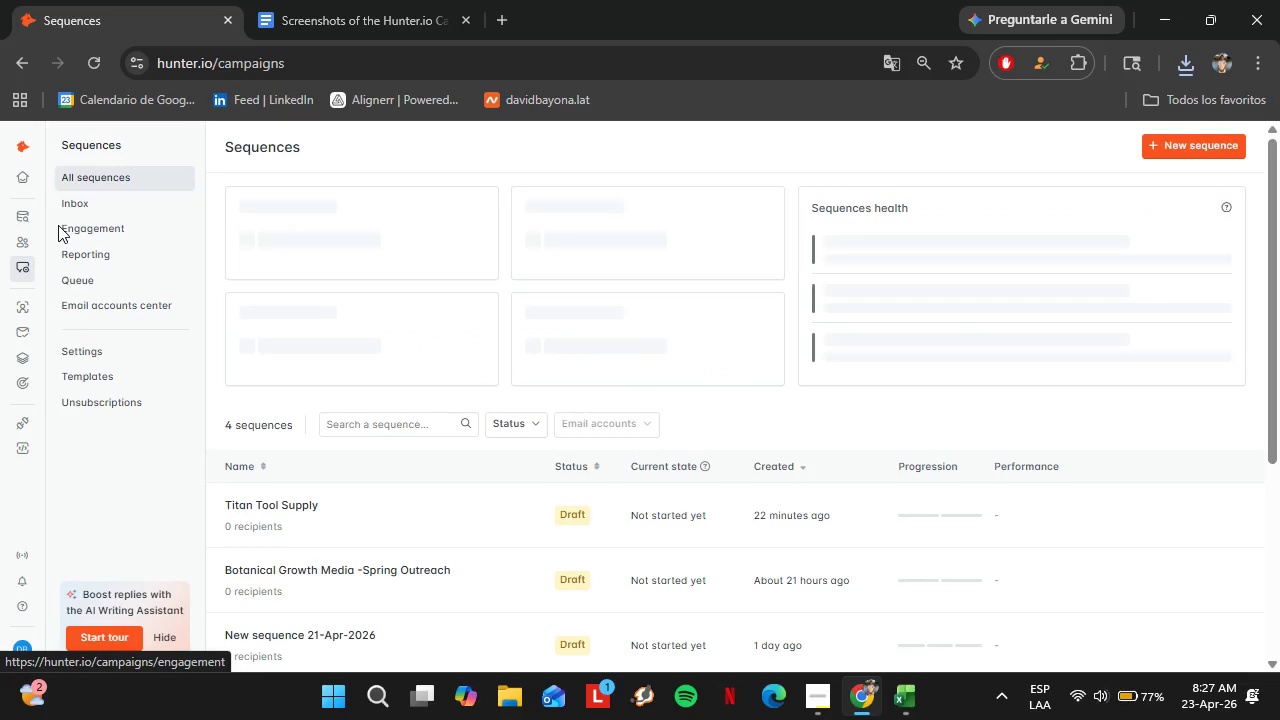 
wait(9.23)
 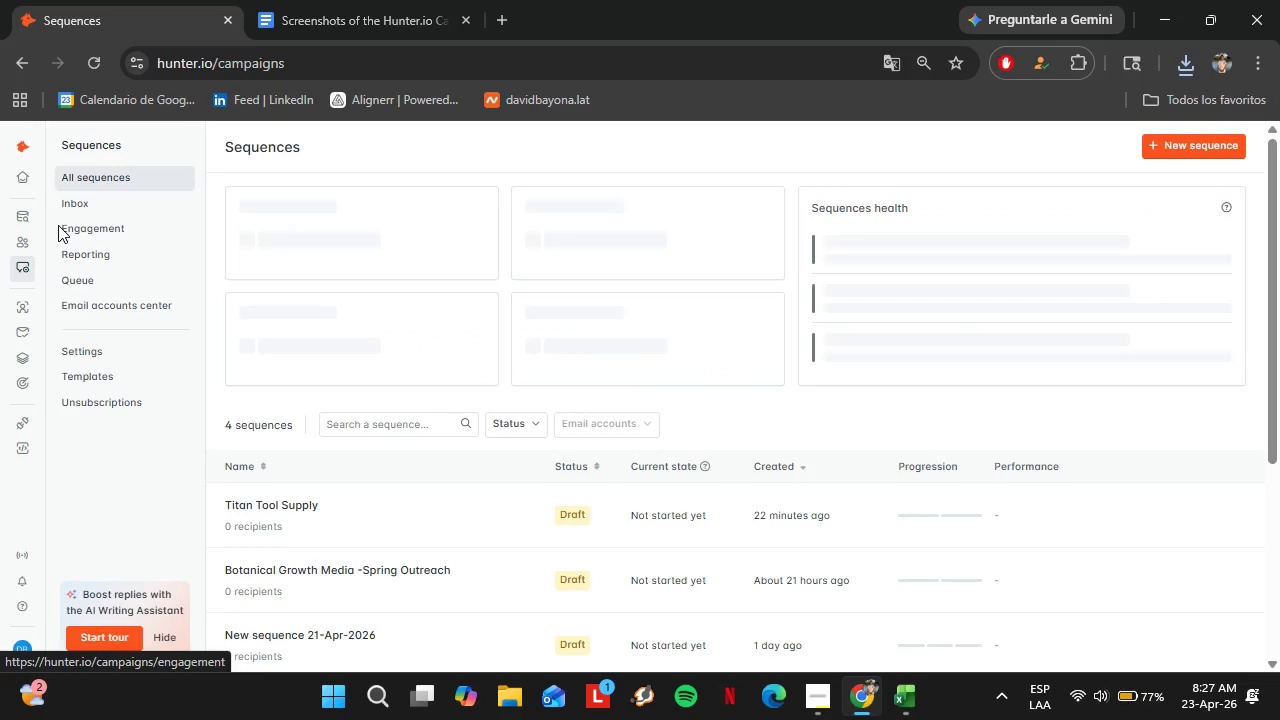 
left_click([1255, 69])
 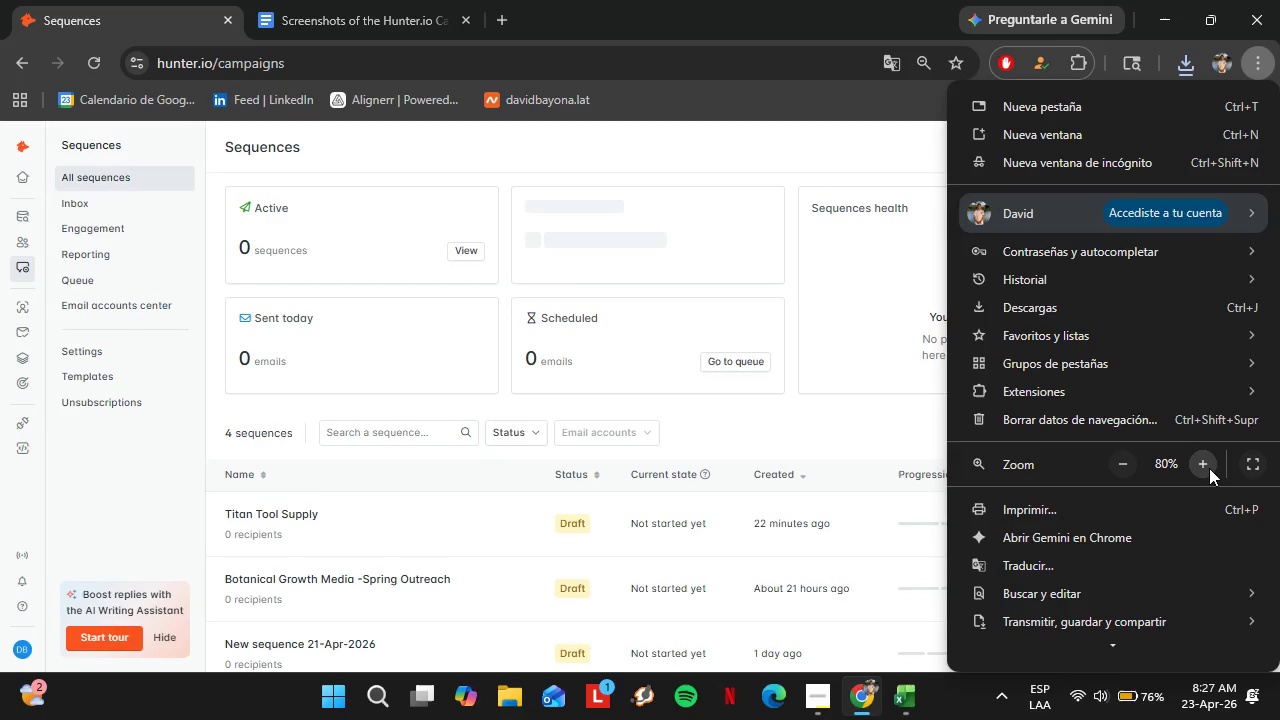 
double_click([1209, 467])
 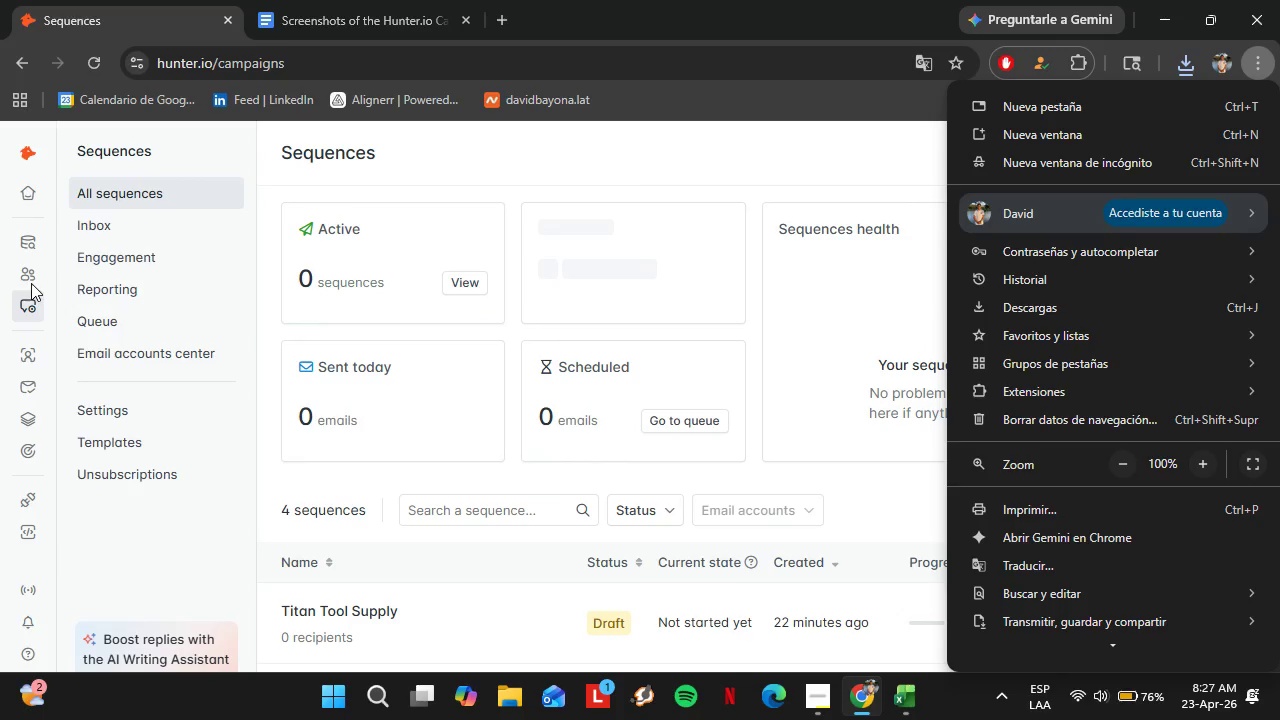 
left_click([27, 272])
 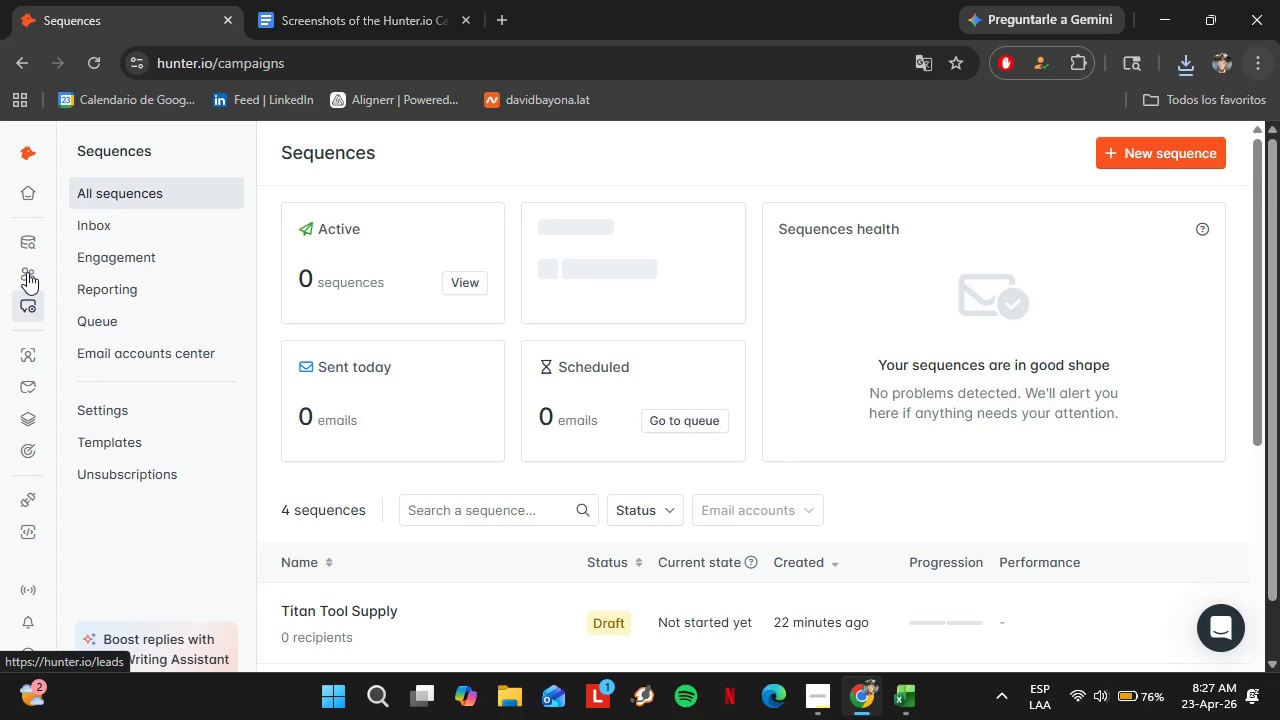 
left_click([27, 272])
 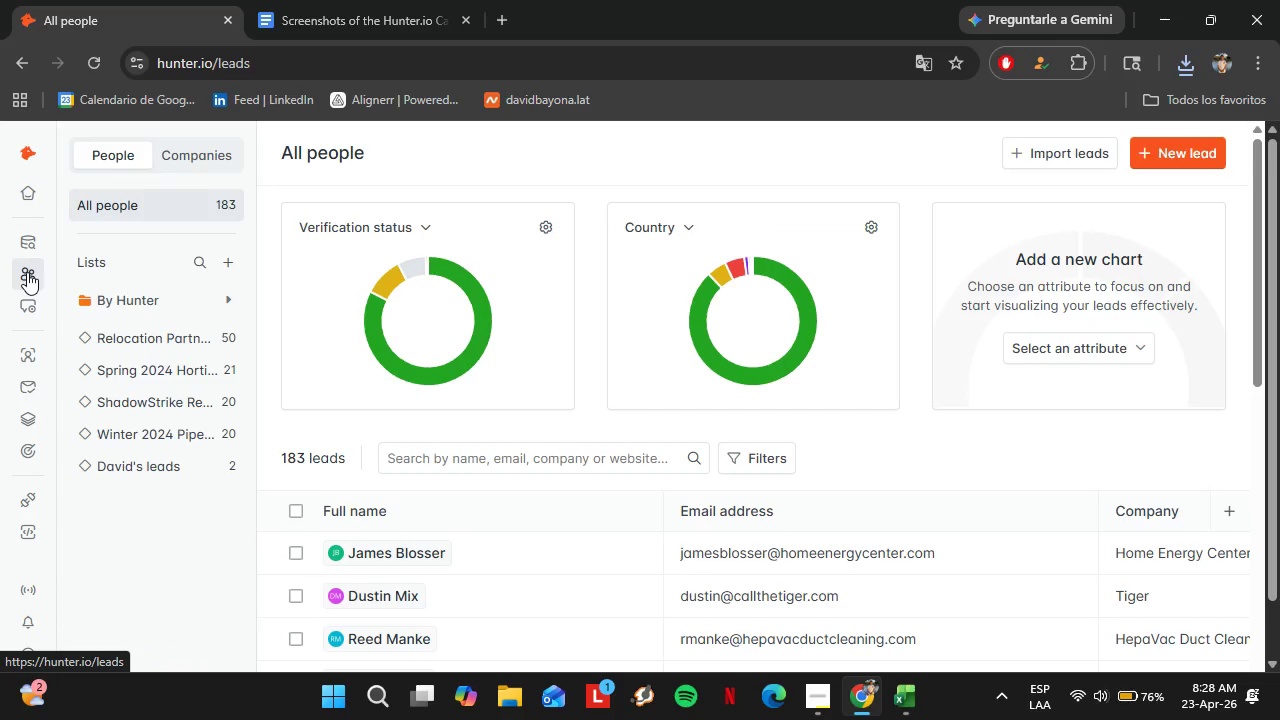 
wait(14.58)
 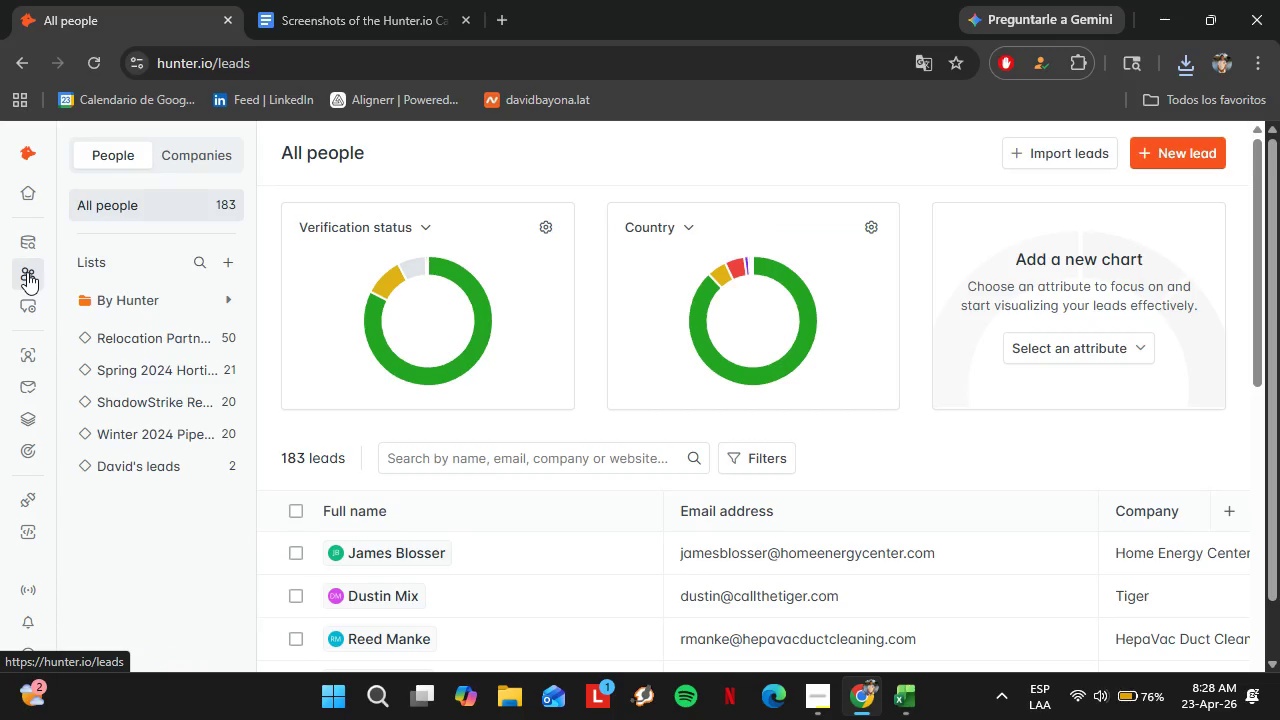 
left_click([165, 430])
 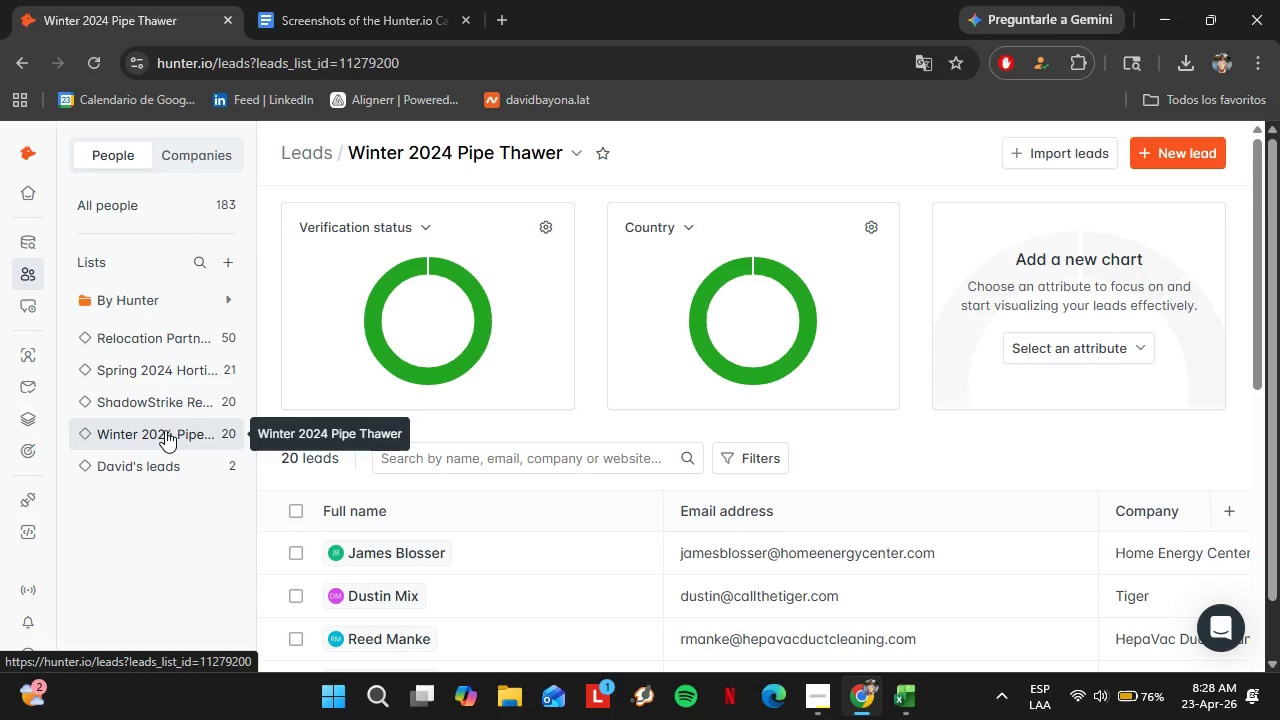 
wait(30.14)
 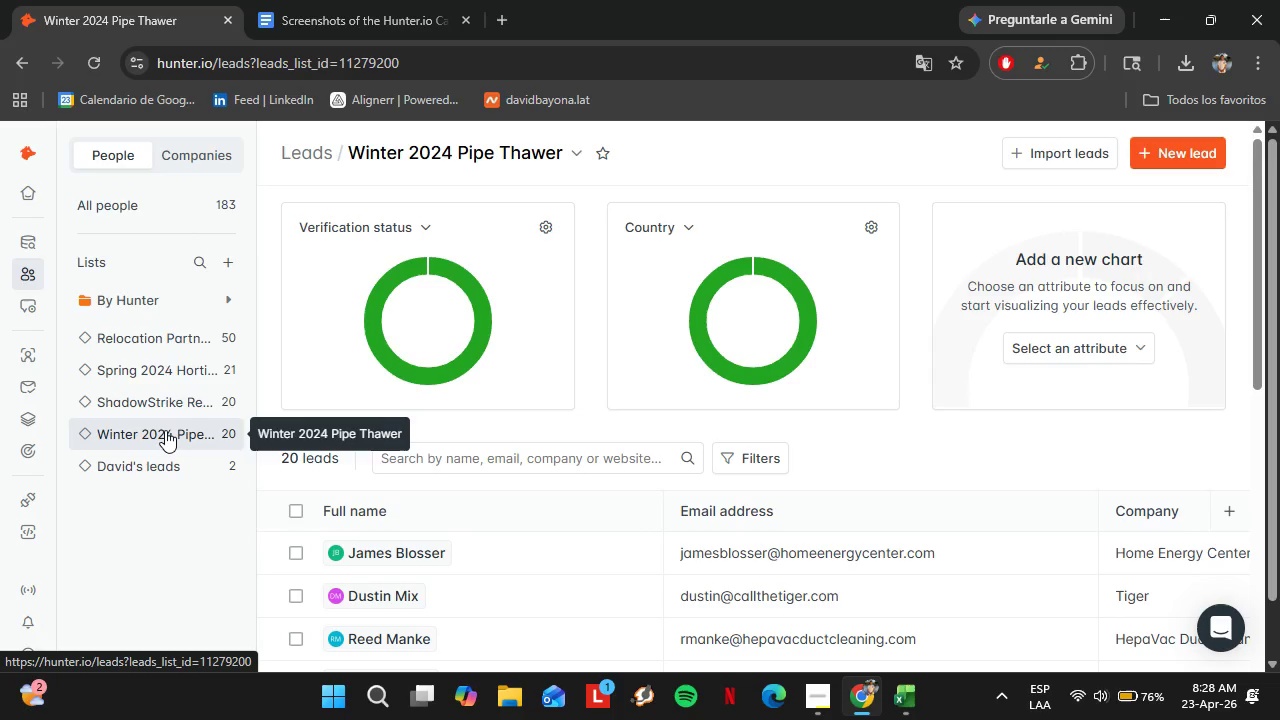 
left_click([578, 155])
 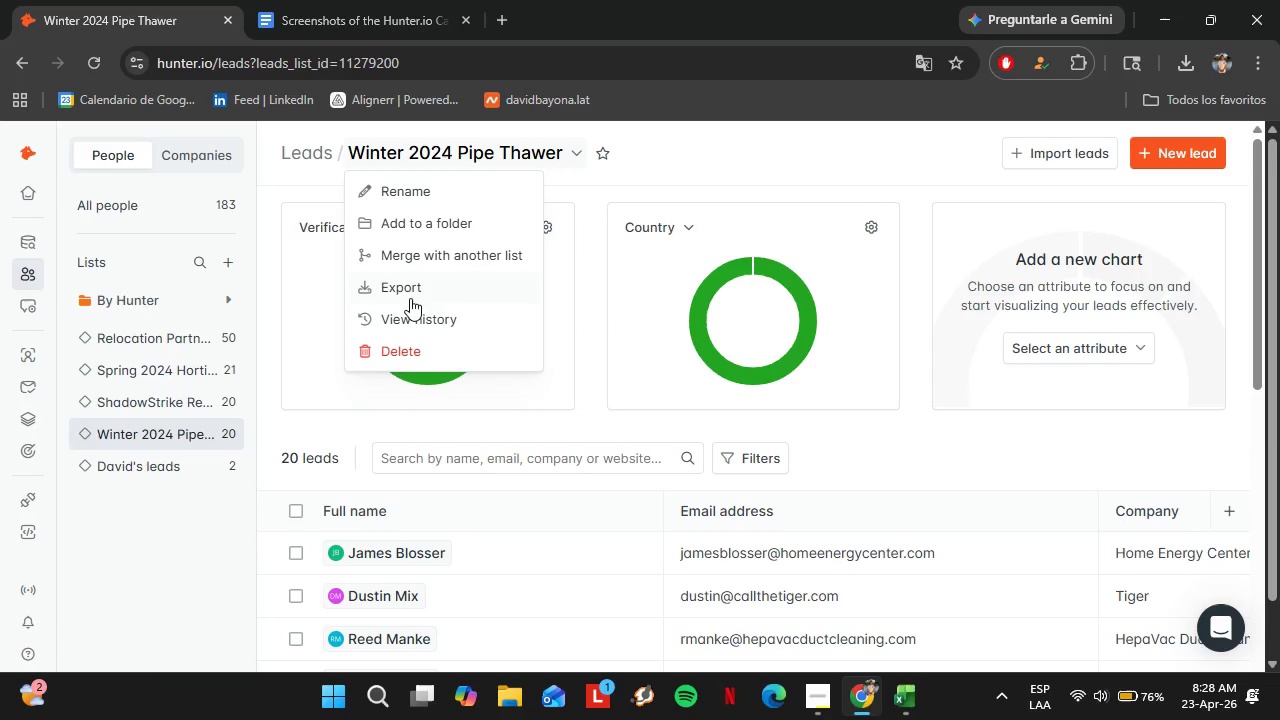 
left_click([398, 288])
 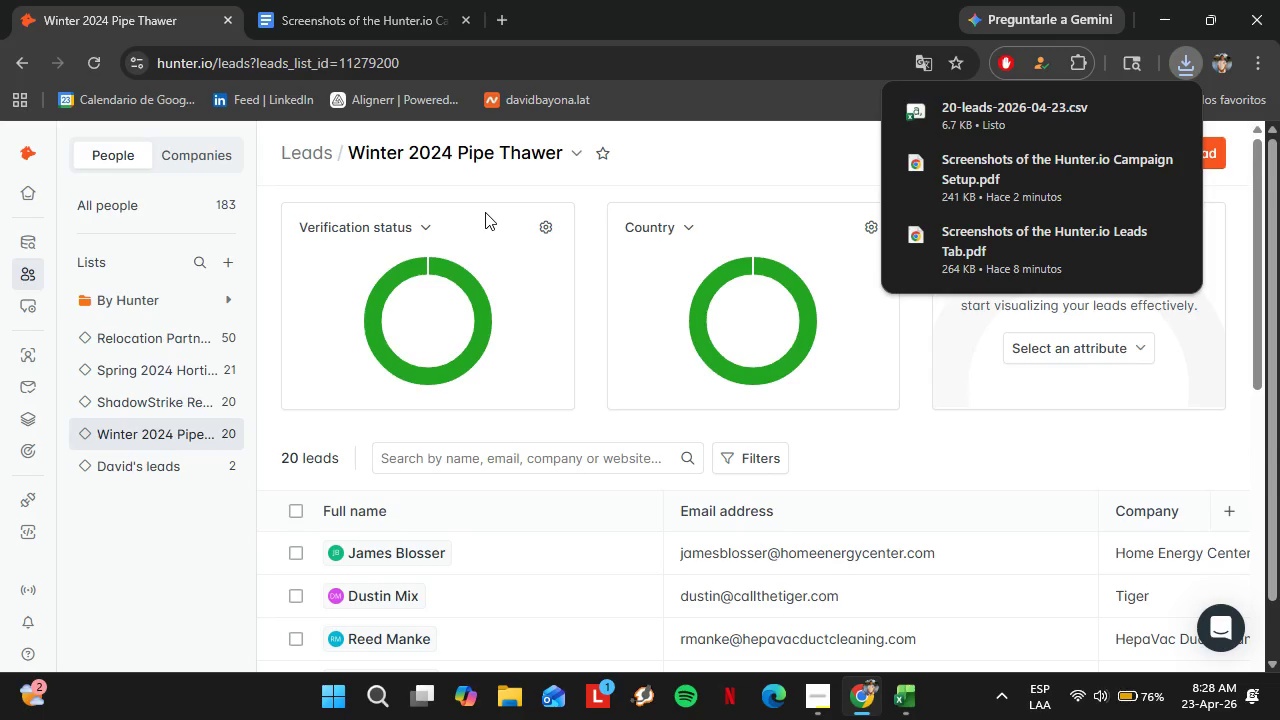 
wait(10.8)
 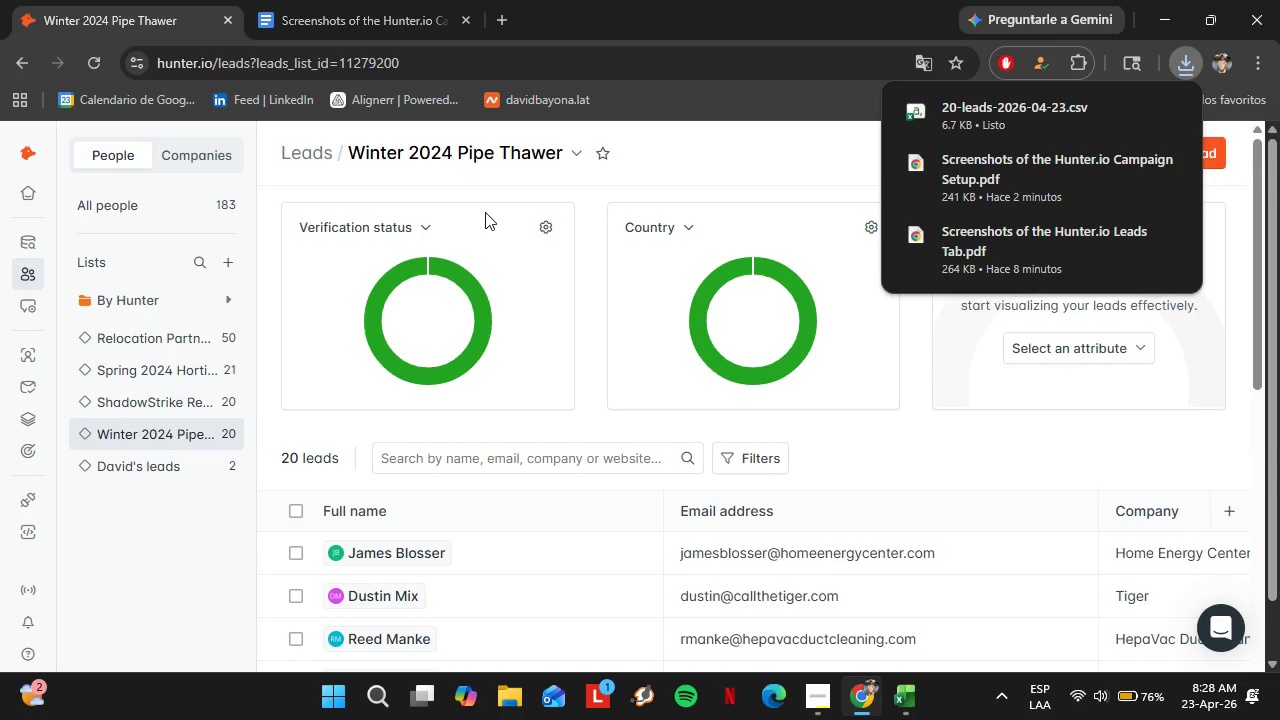 
left_click([1196, 62])
 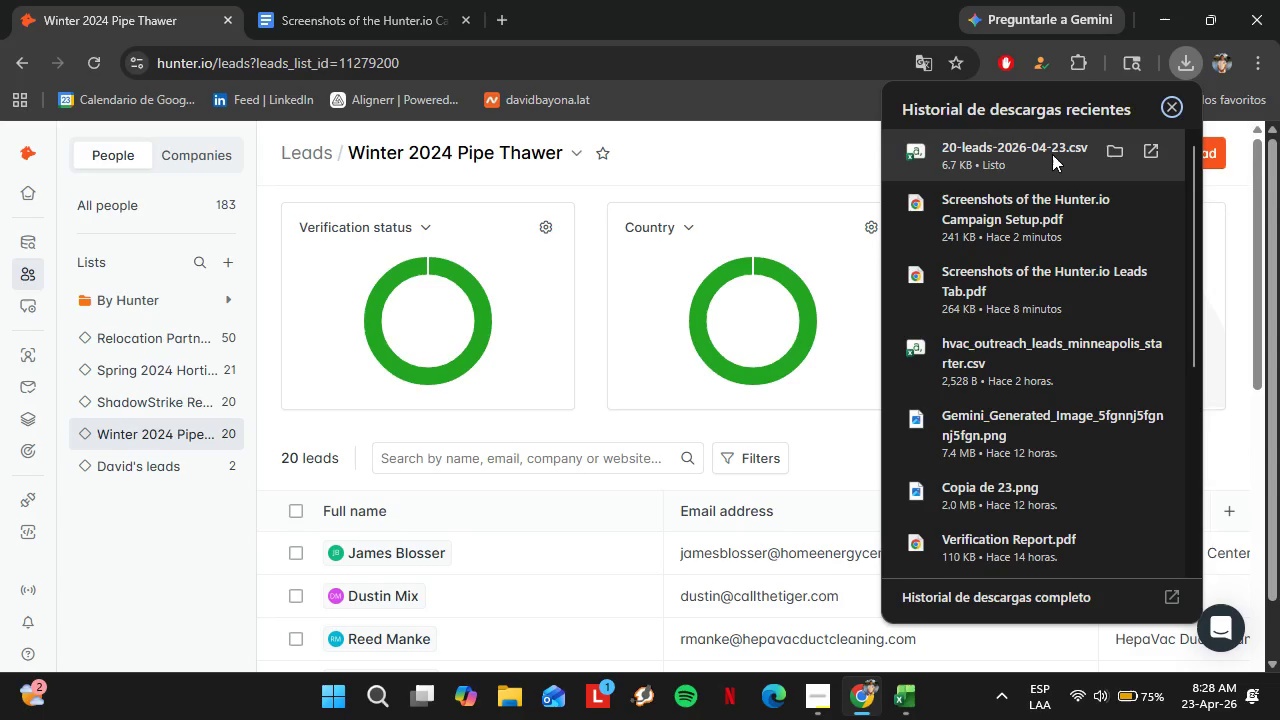 
left_click([1052, 154])
 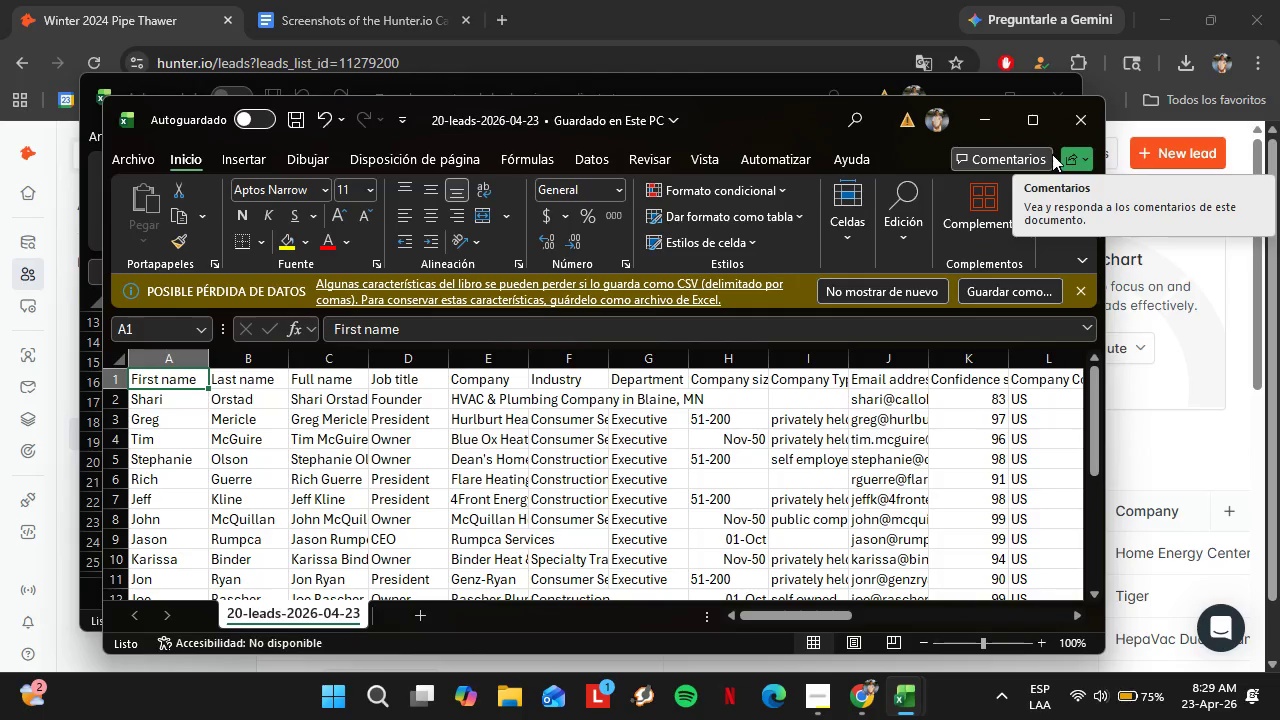 
wait(24.03)
 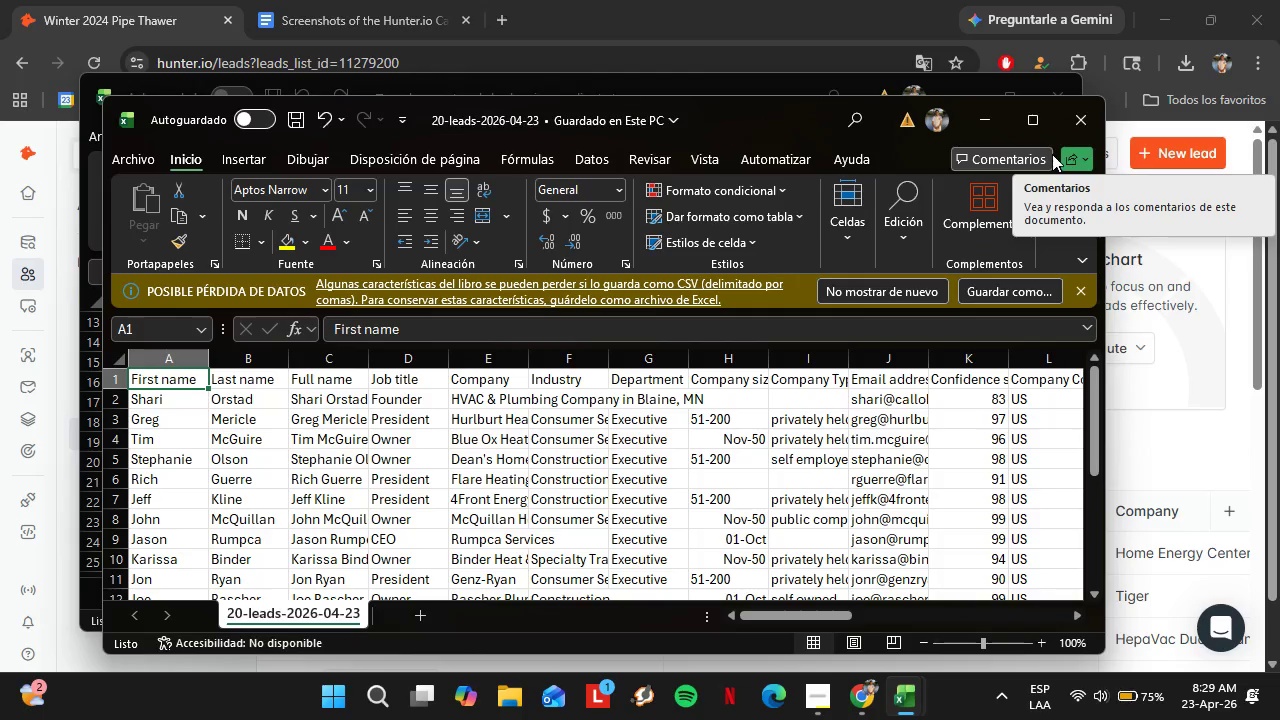 
left_click([1025, 116])
 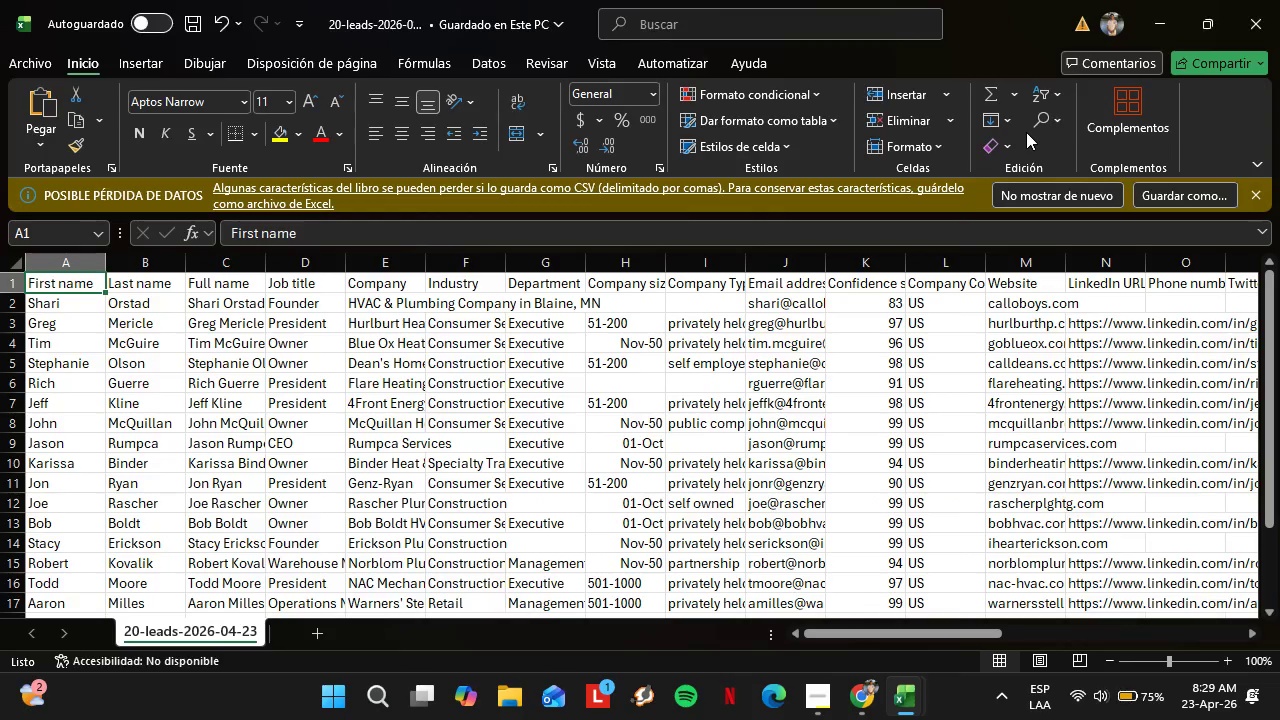 
left_click([1235, 18])
 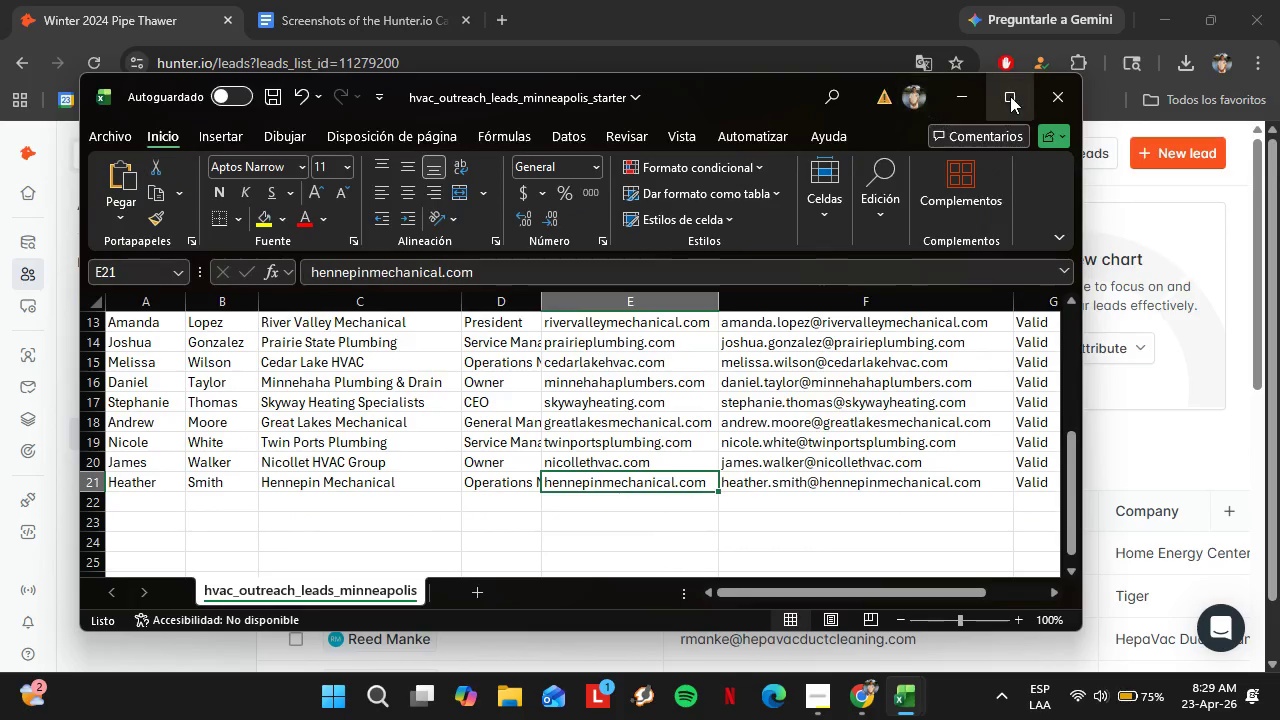 
left_click([1041, 101])
 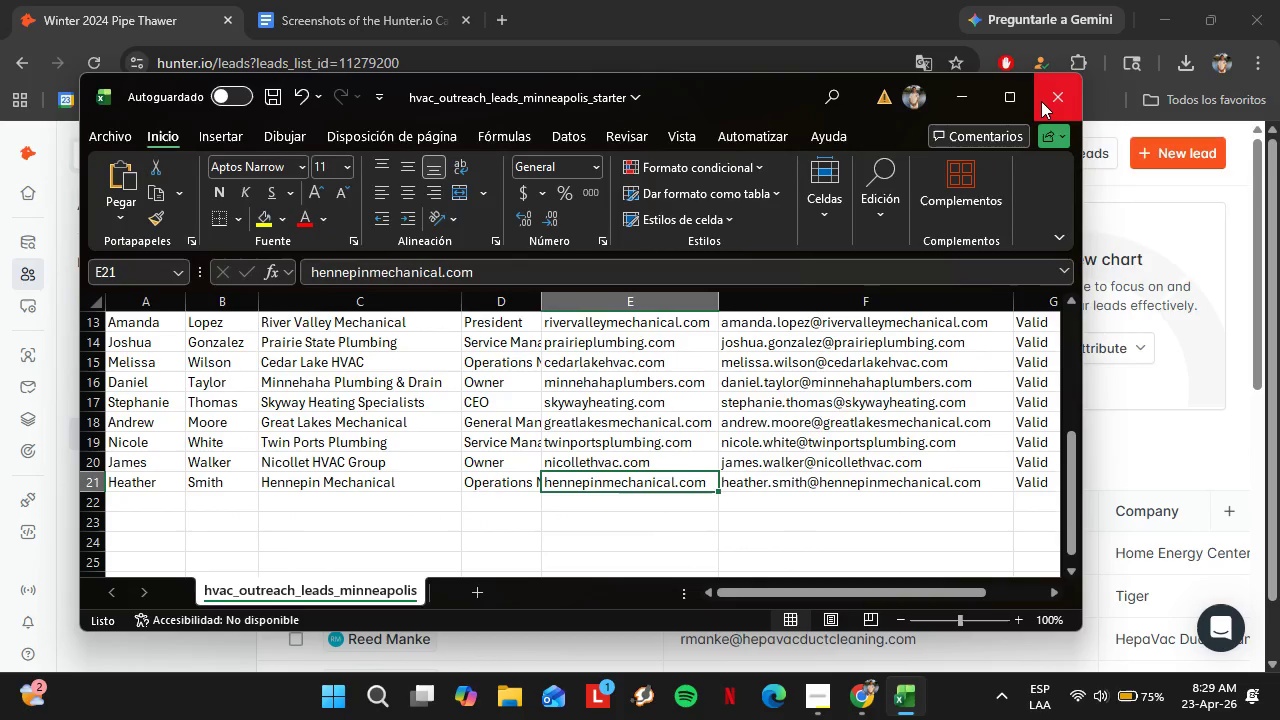 
left_click([660, 504])
 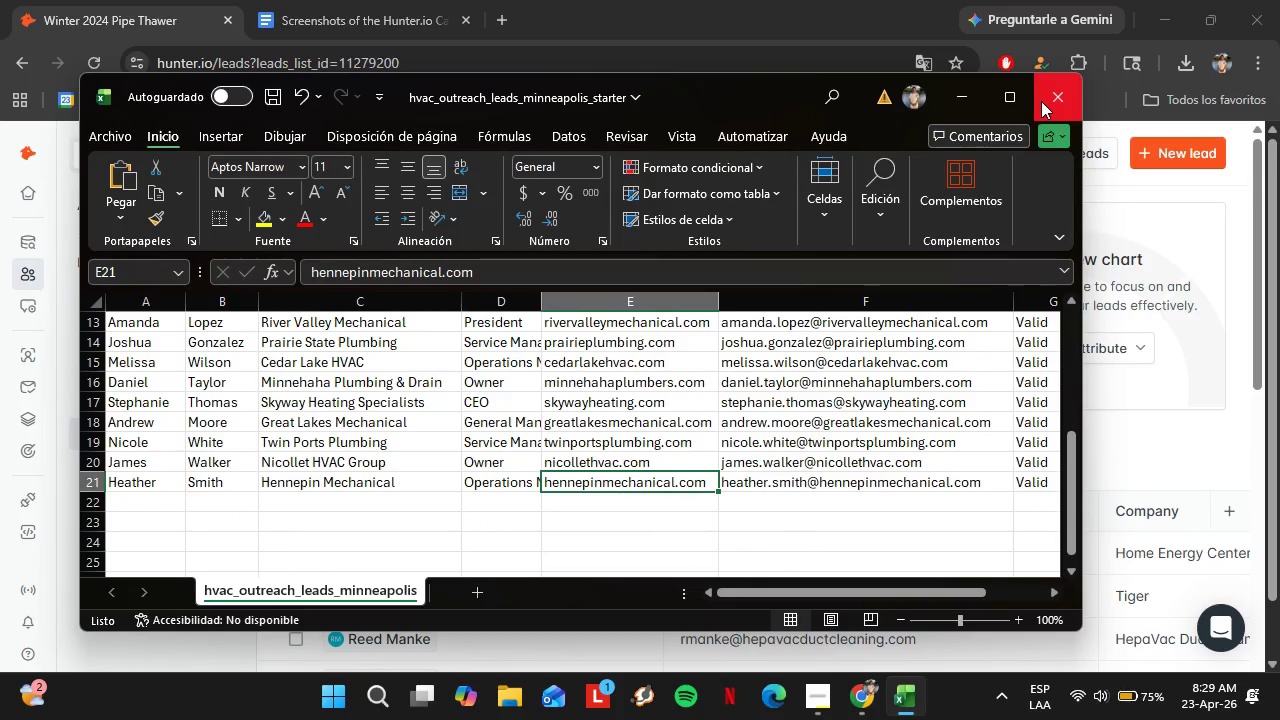 
left_click([1178, 61])
 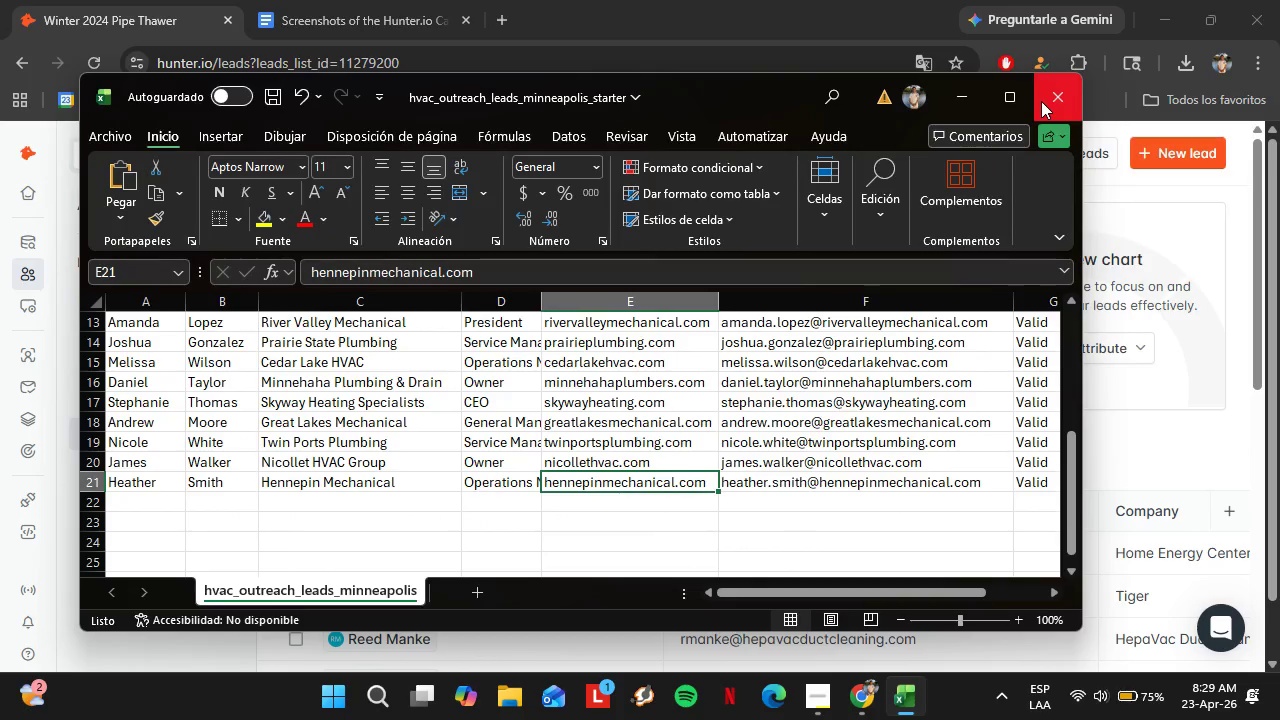 
left_click([958, 173])
 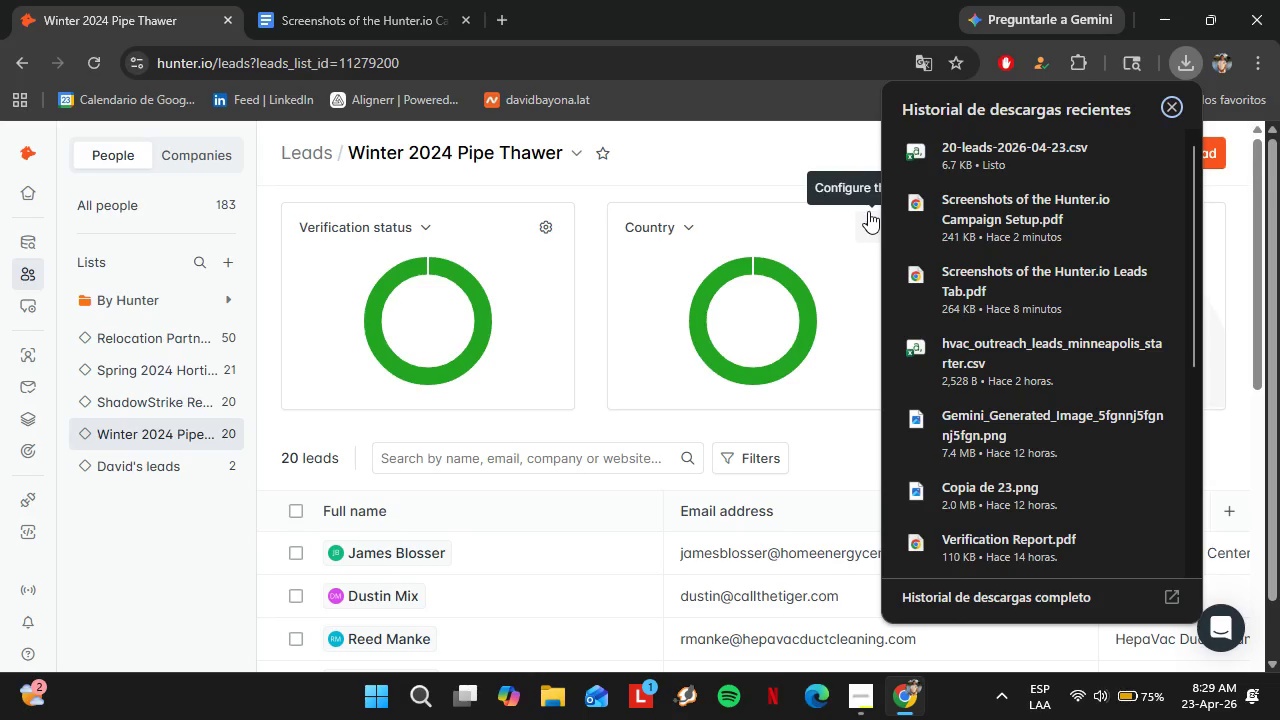 
left_click([980, 161])
 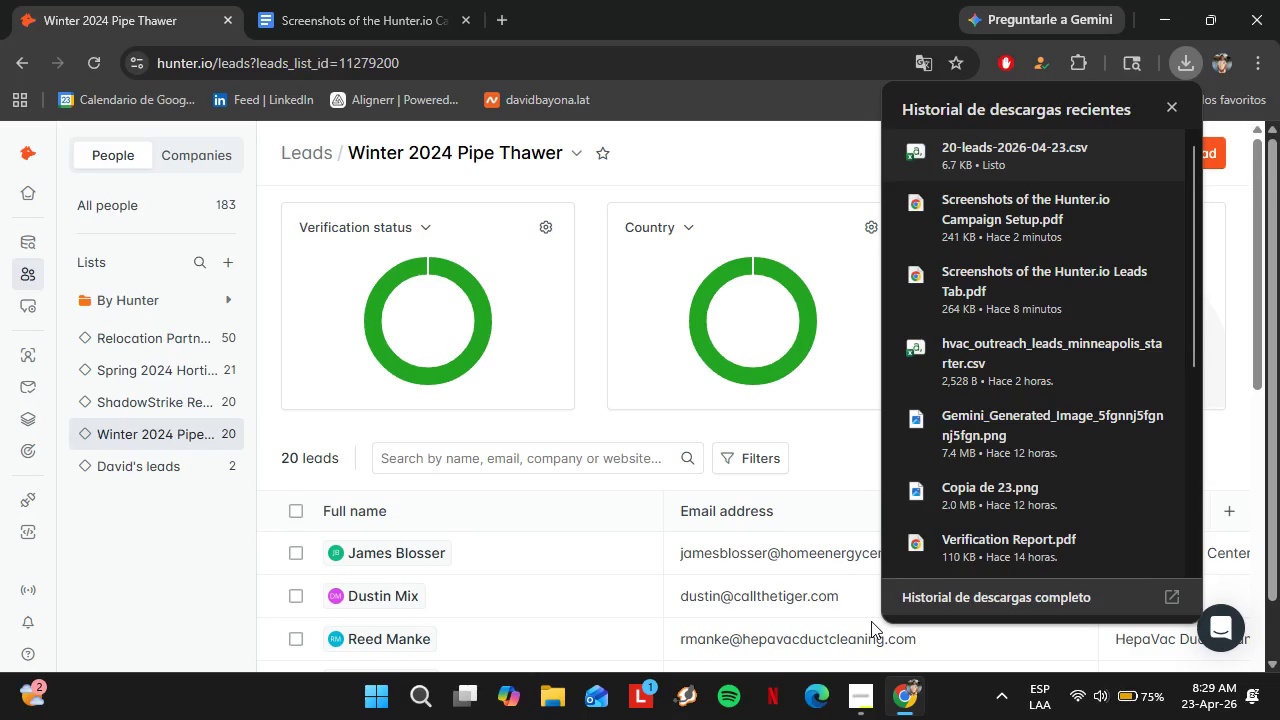 
left_click([845, 687])